 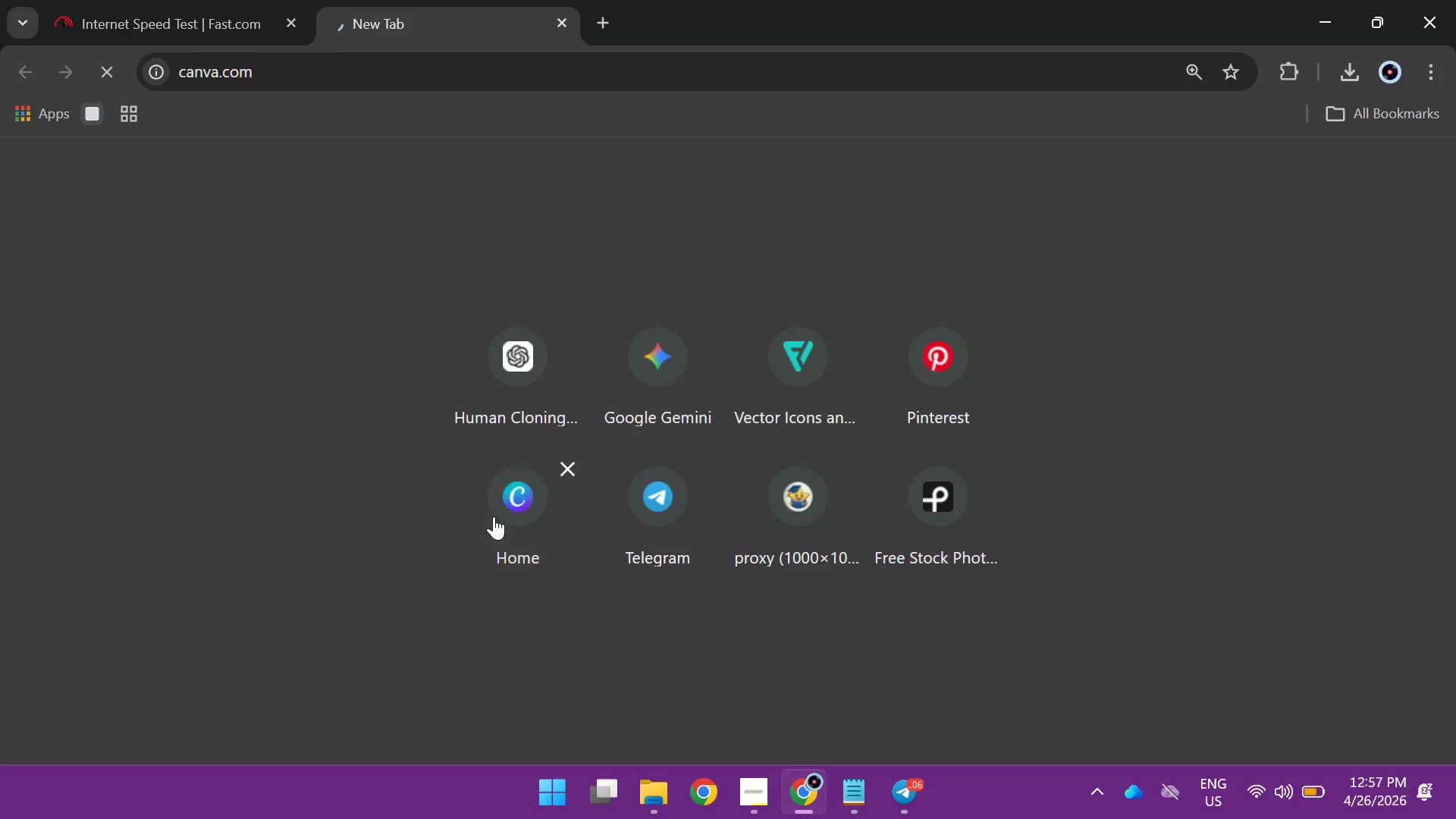 
left_click([863, 805])
 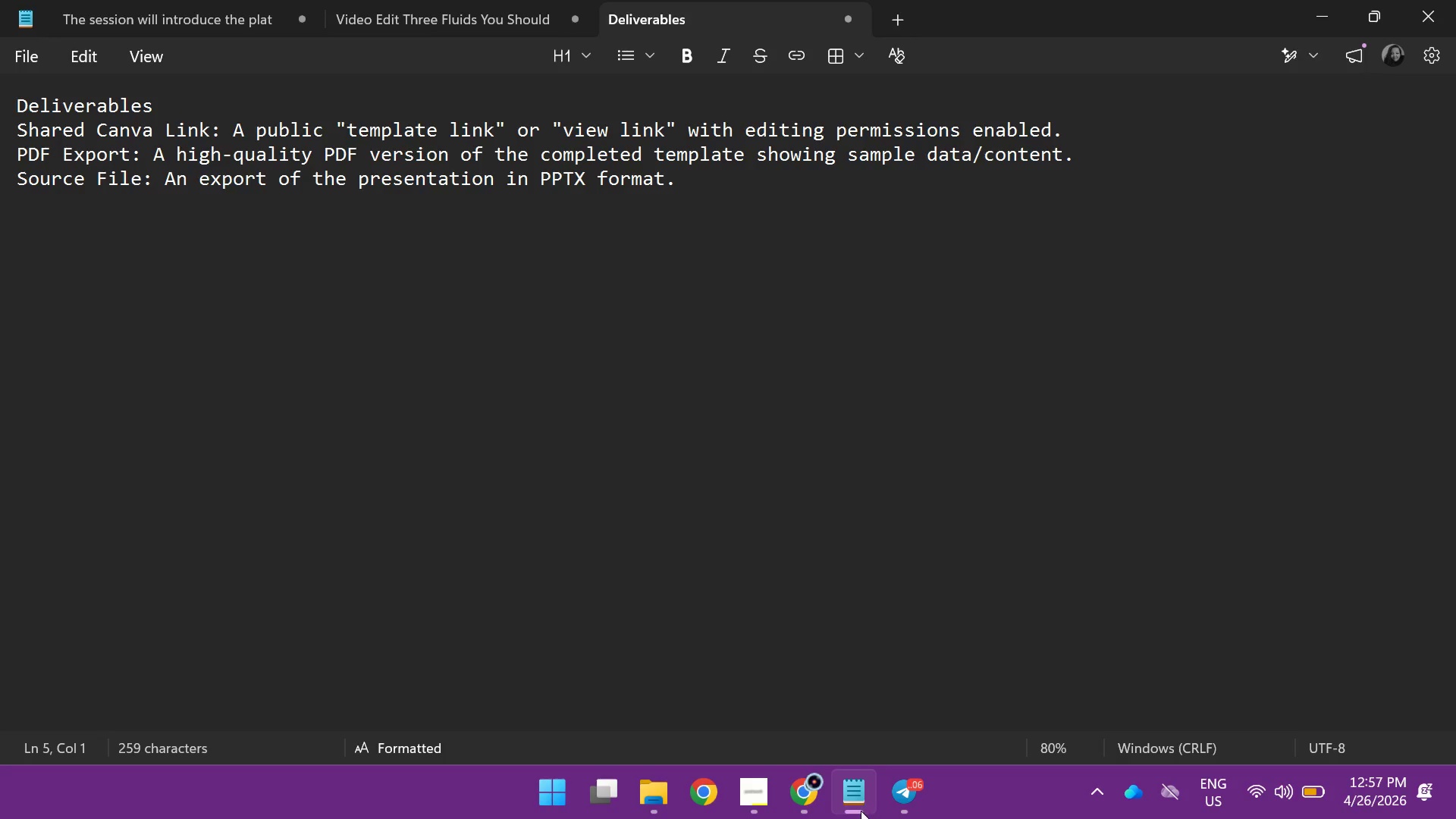 
mouse_move([862, 795])
 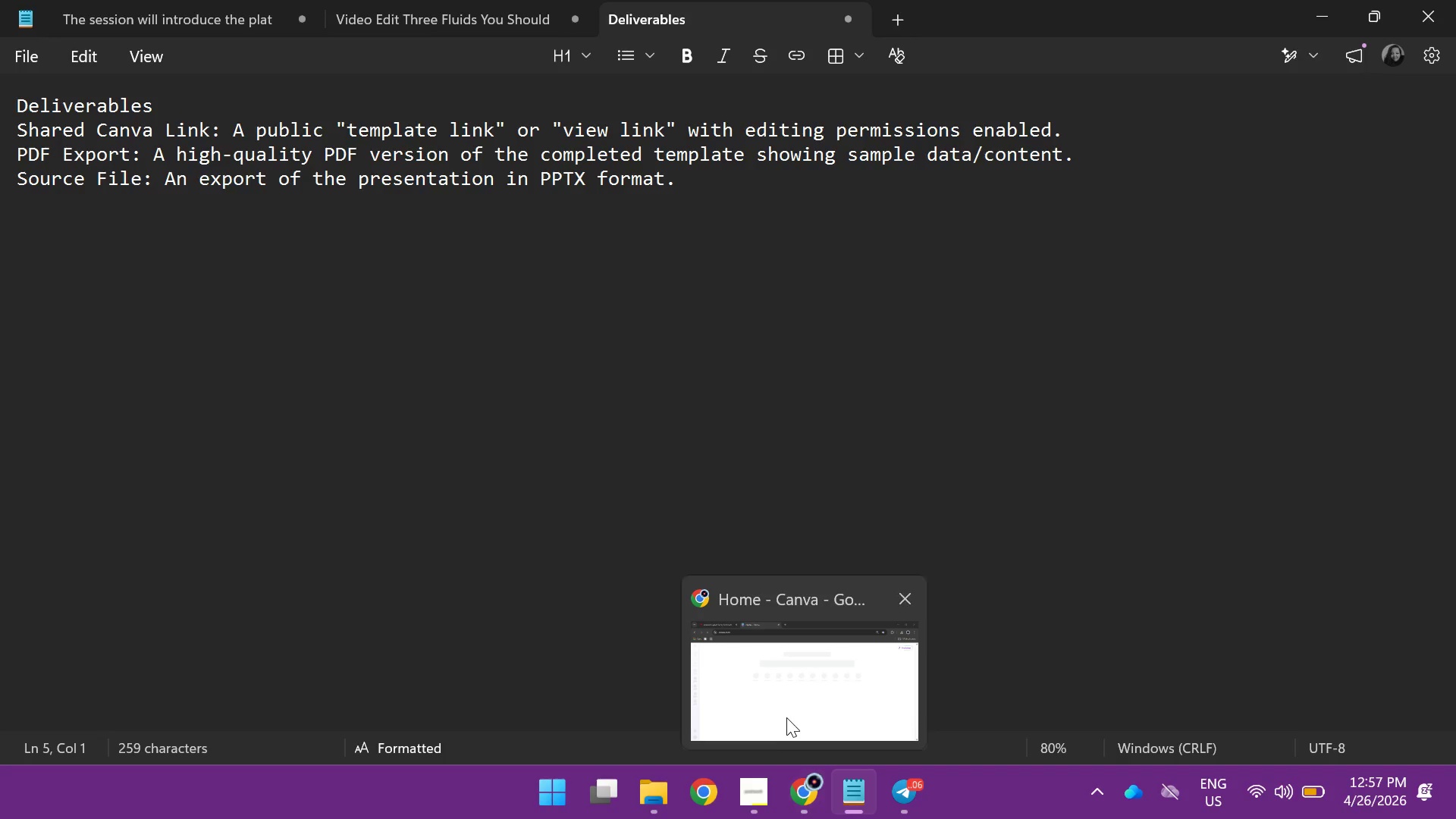 
left_click([786, 717])
 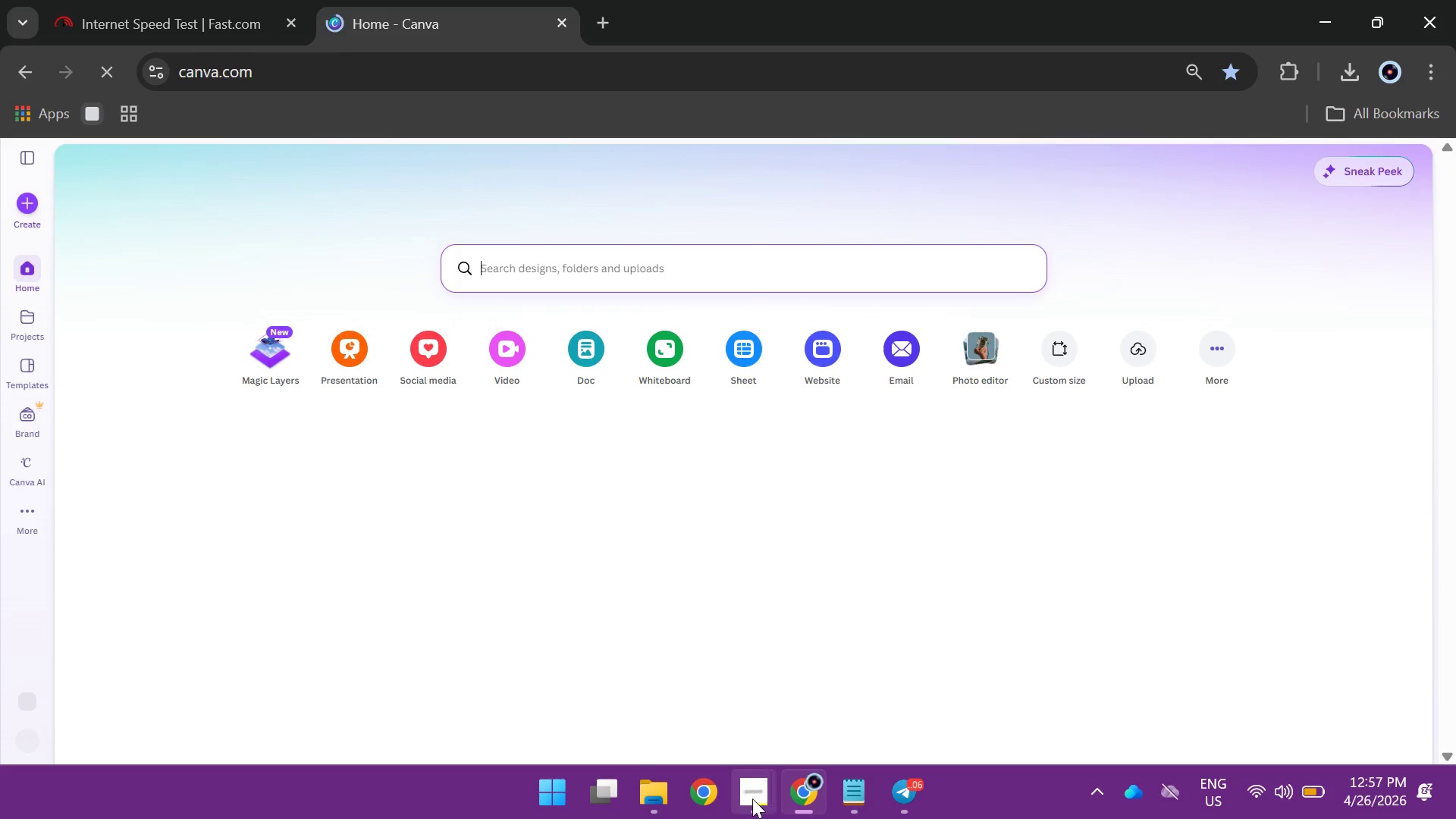 
left_click([750, 800])
 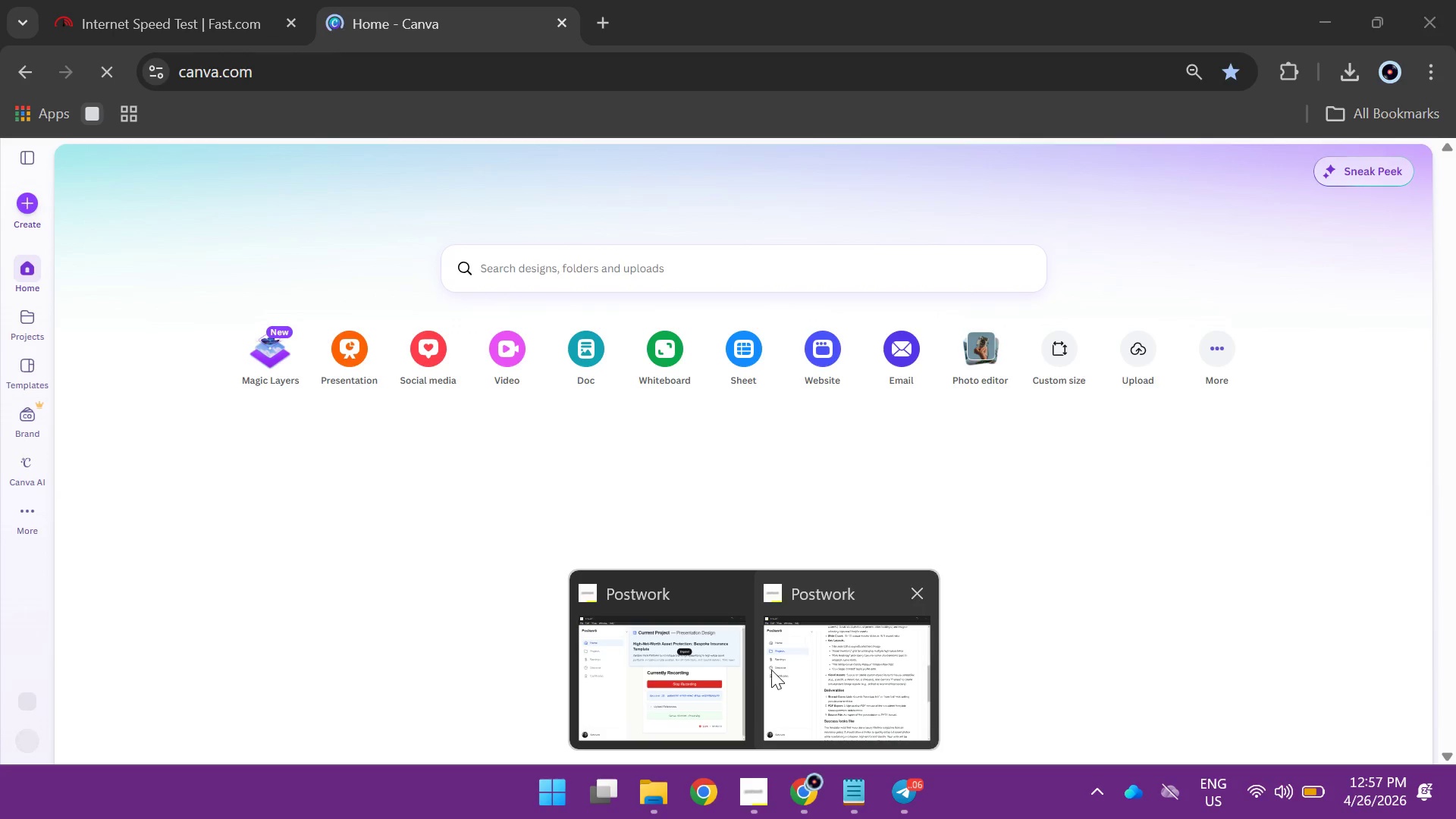 
left_click([848, 673])